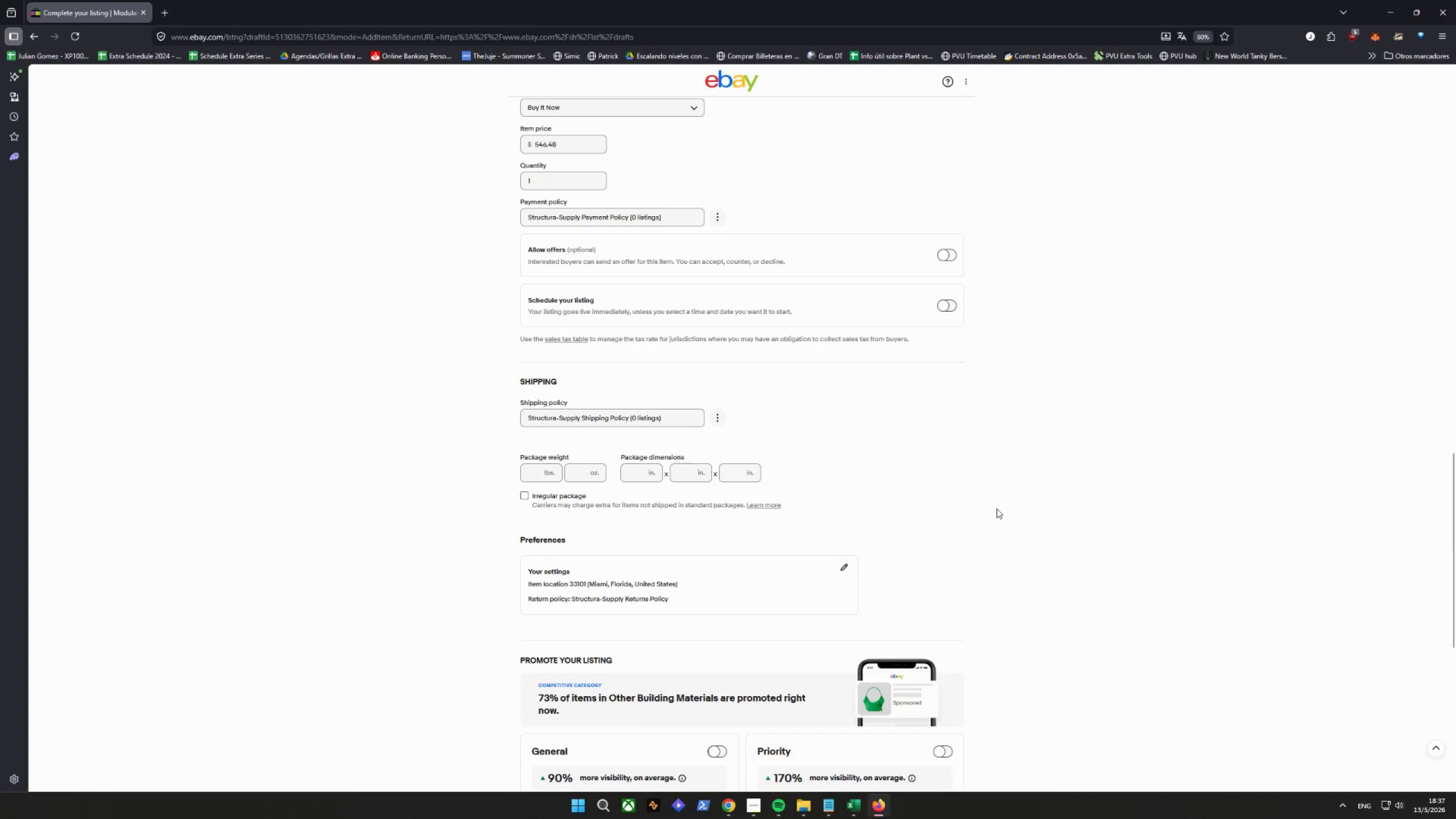 
scroll: coordinate [996, 508], scroll_direction: up, amount: 9.0
 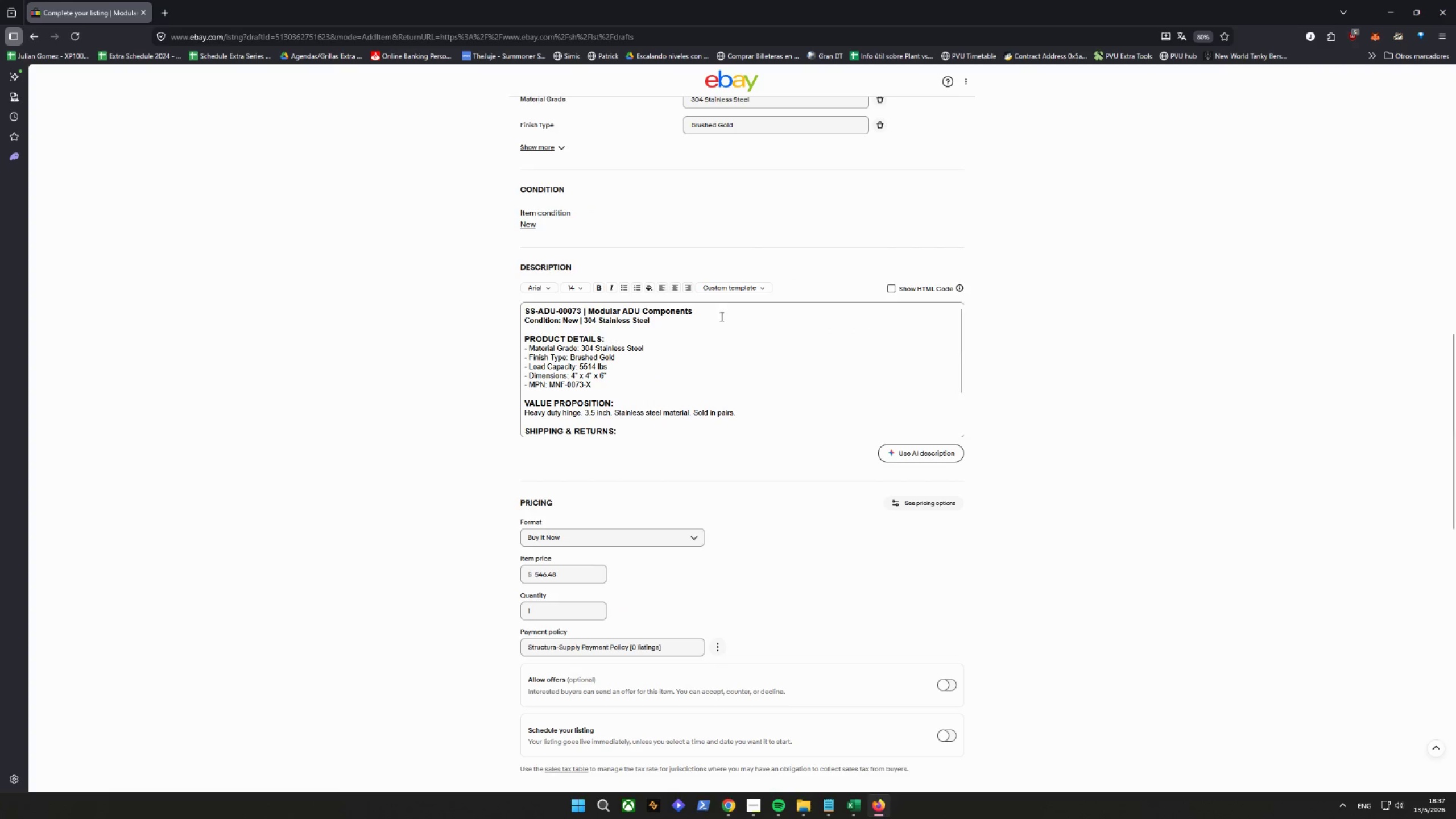 
scroll: coordinate [729, 334], scroll_direction: down, amount: 2.0
 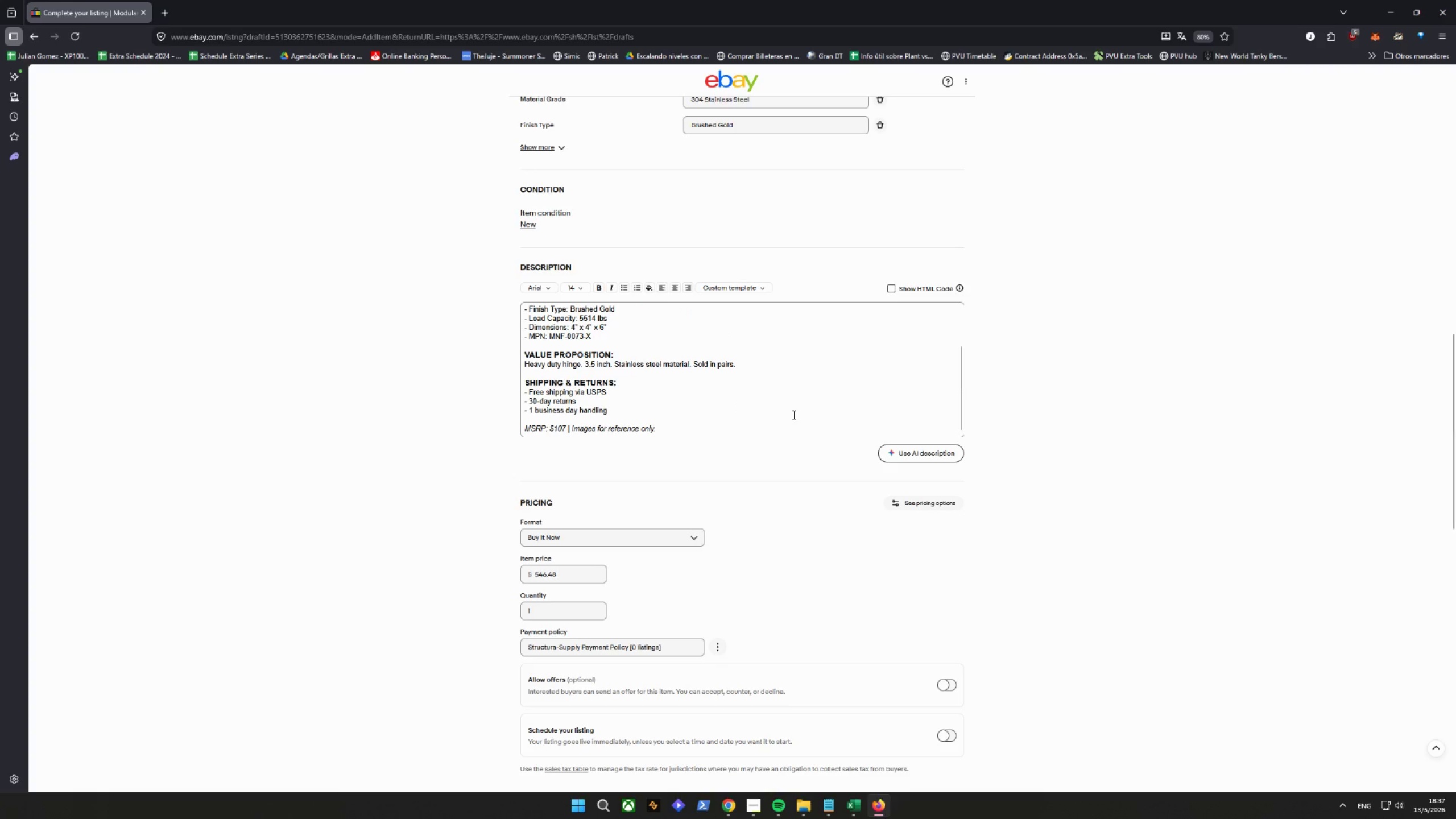 
wait(6.05)
 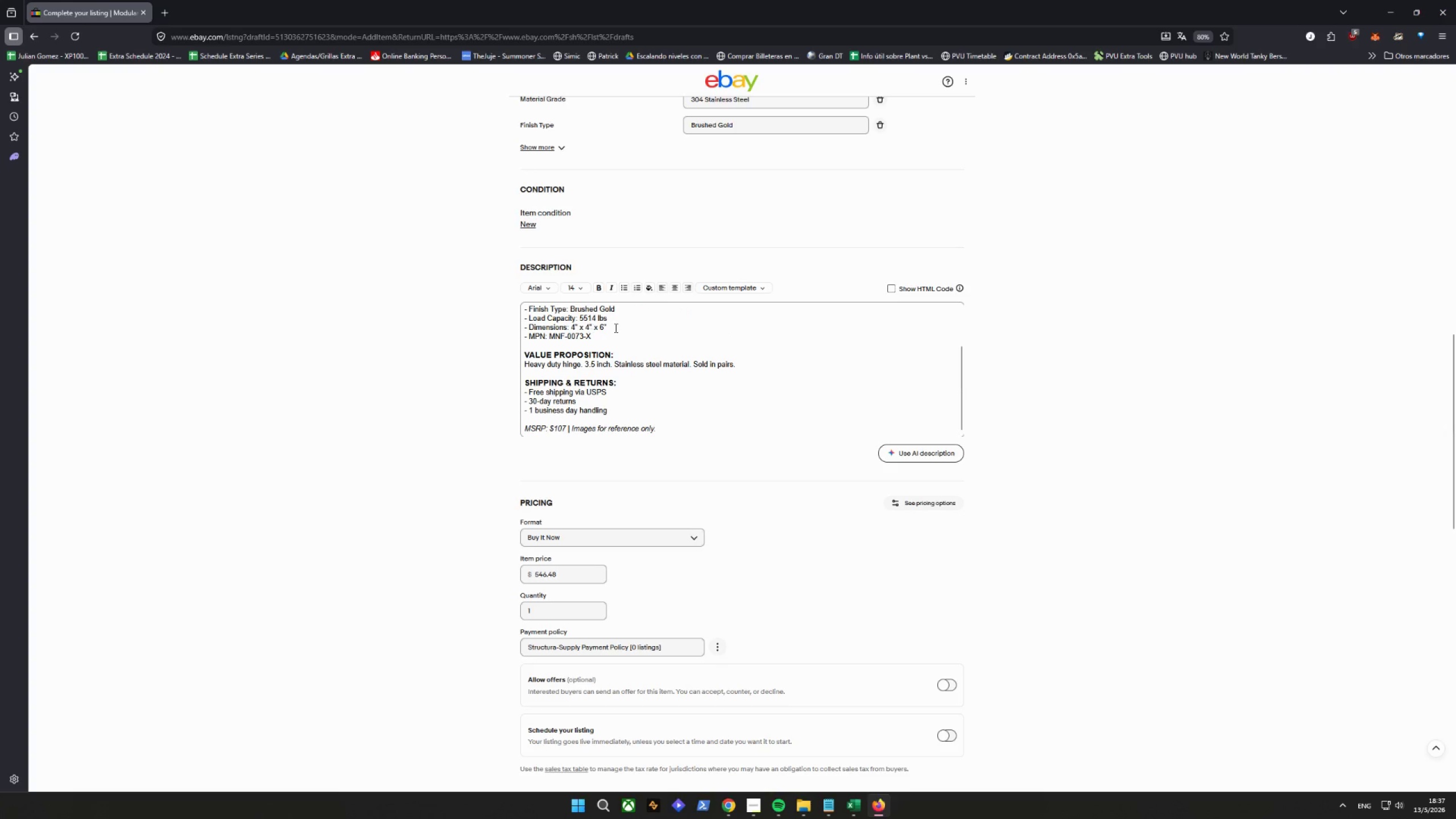 
scroll: coordinate [793, 415], scroll_direction: down, amount: 24.0
 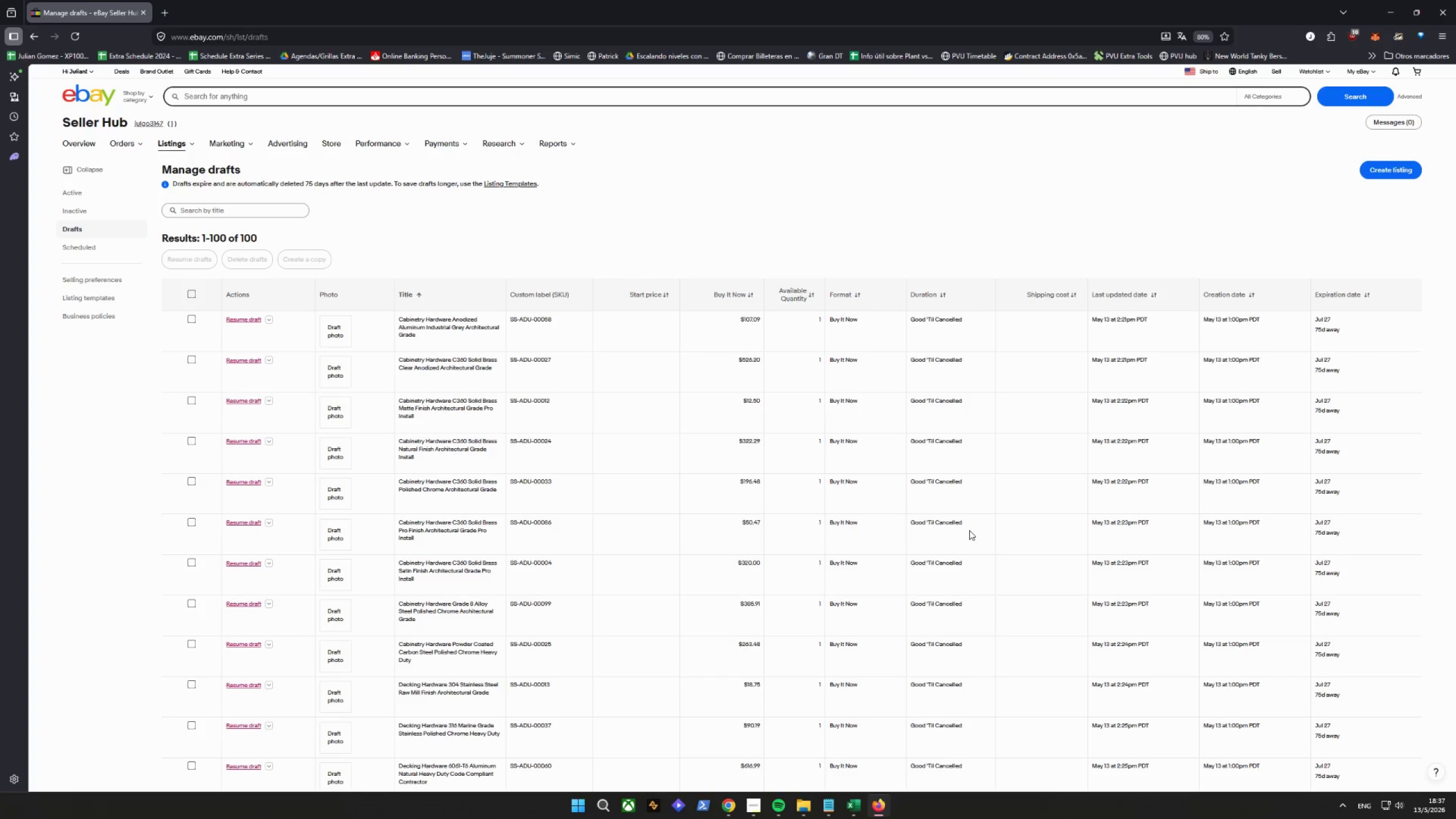 
wait(23.75)
 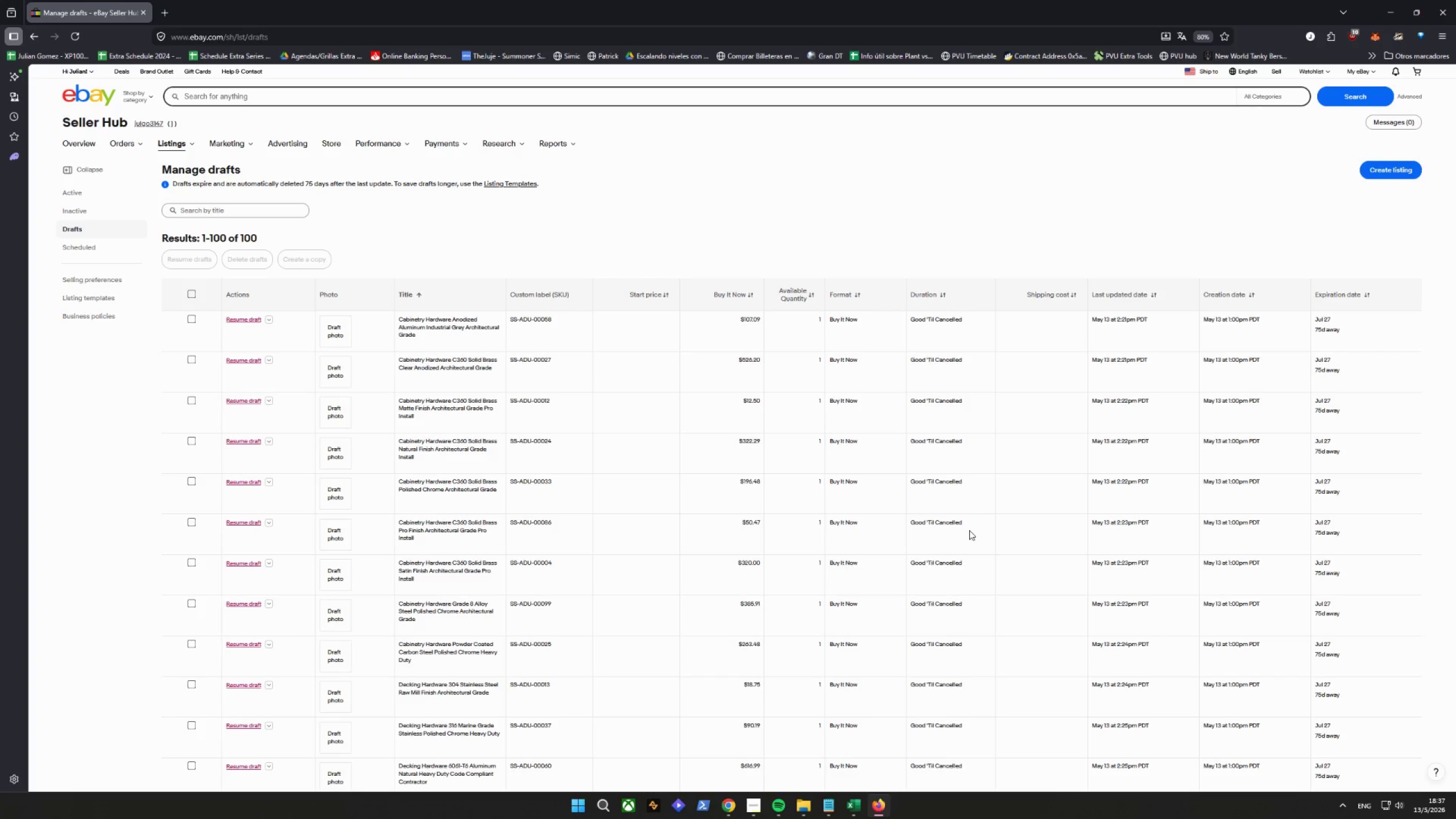 
scroll: coordinate [80, 452], scroll_direction: down, amount: 81.0
 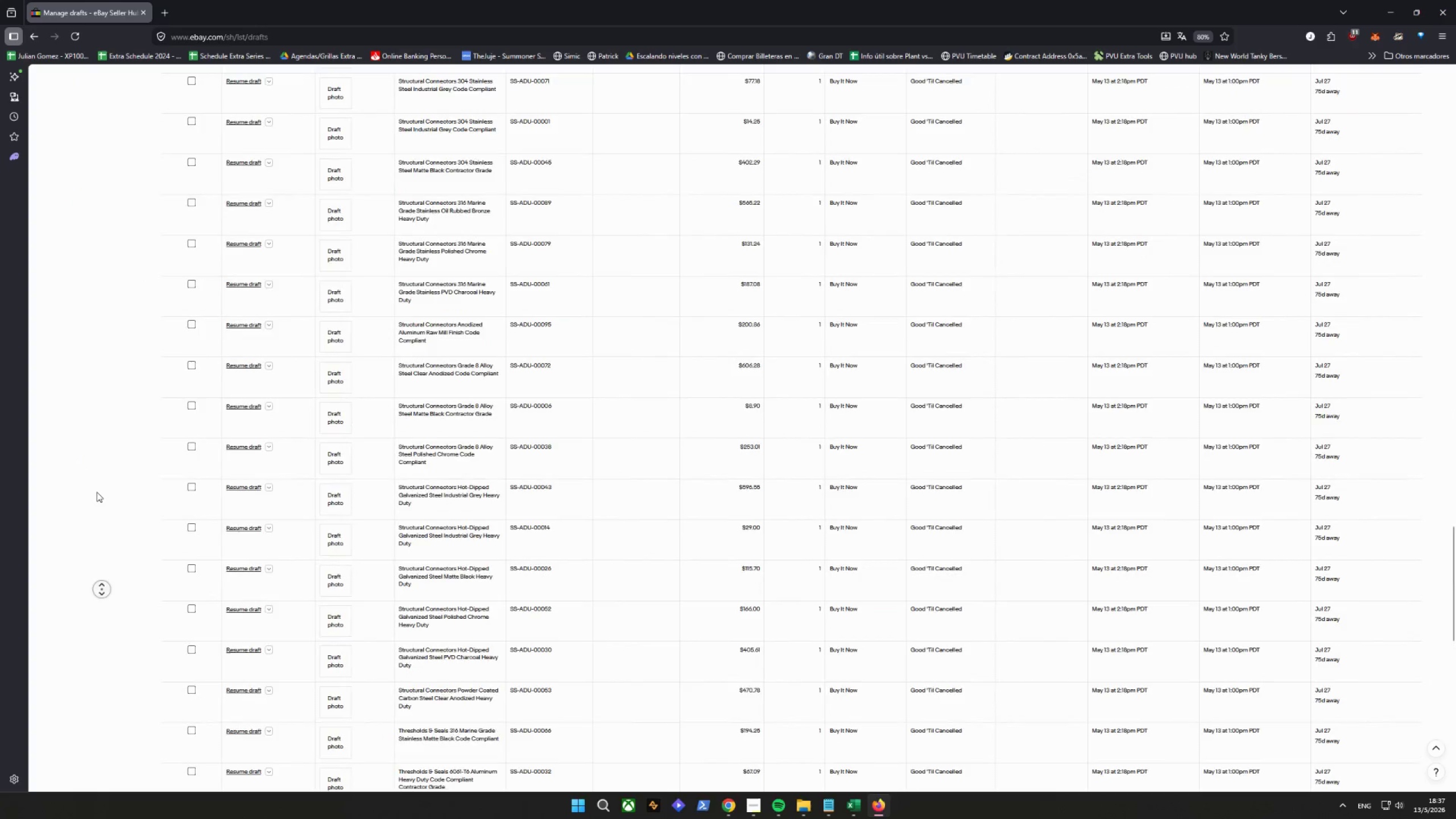 
scroll: coordinate [107, 546], scroll_direction: up, amount: 31.0
 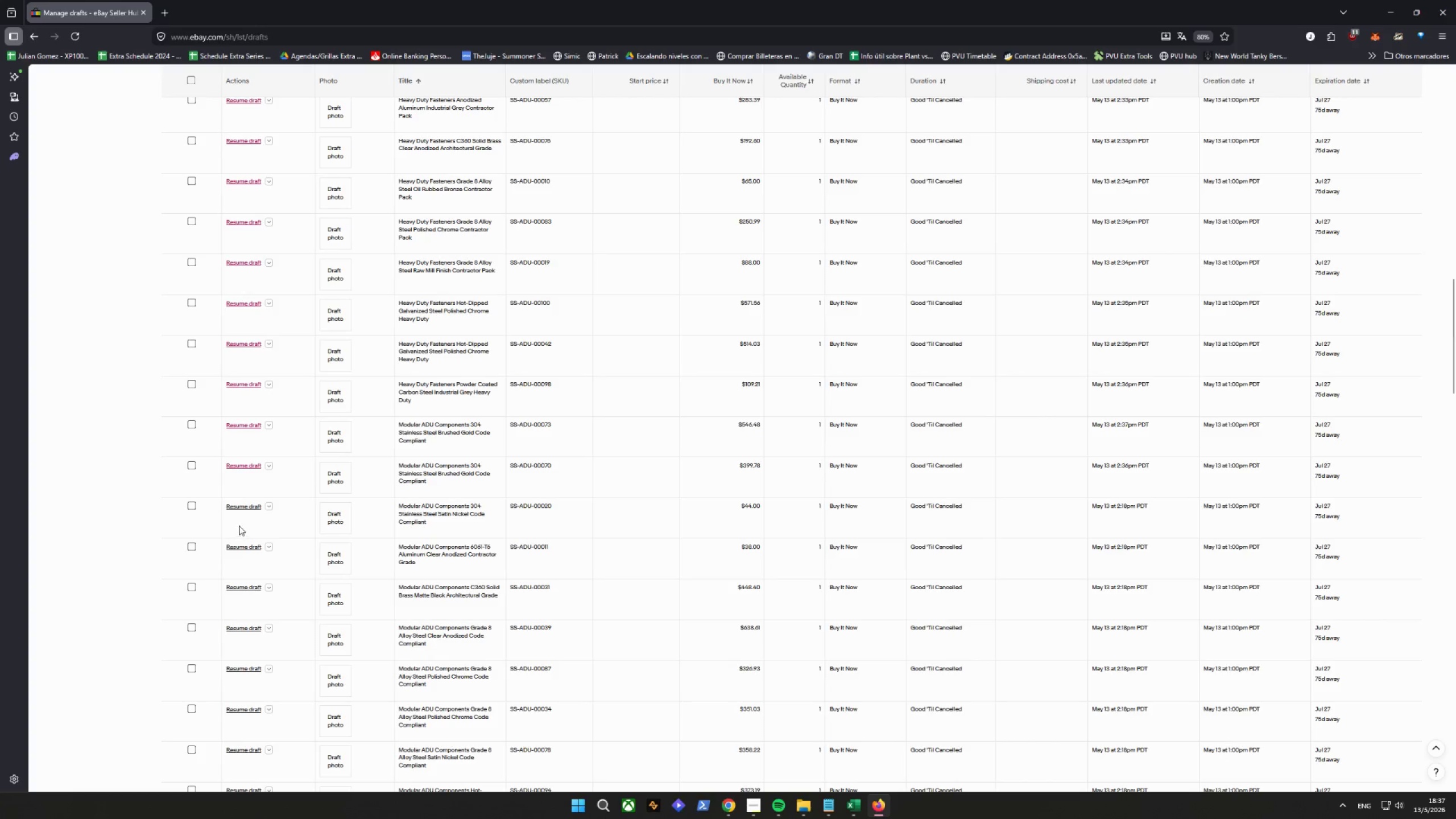 
left_click([242, 503])
 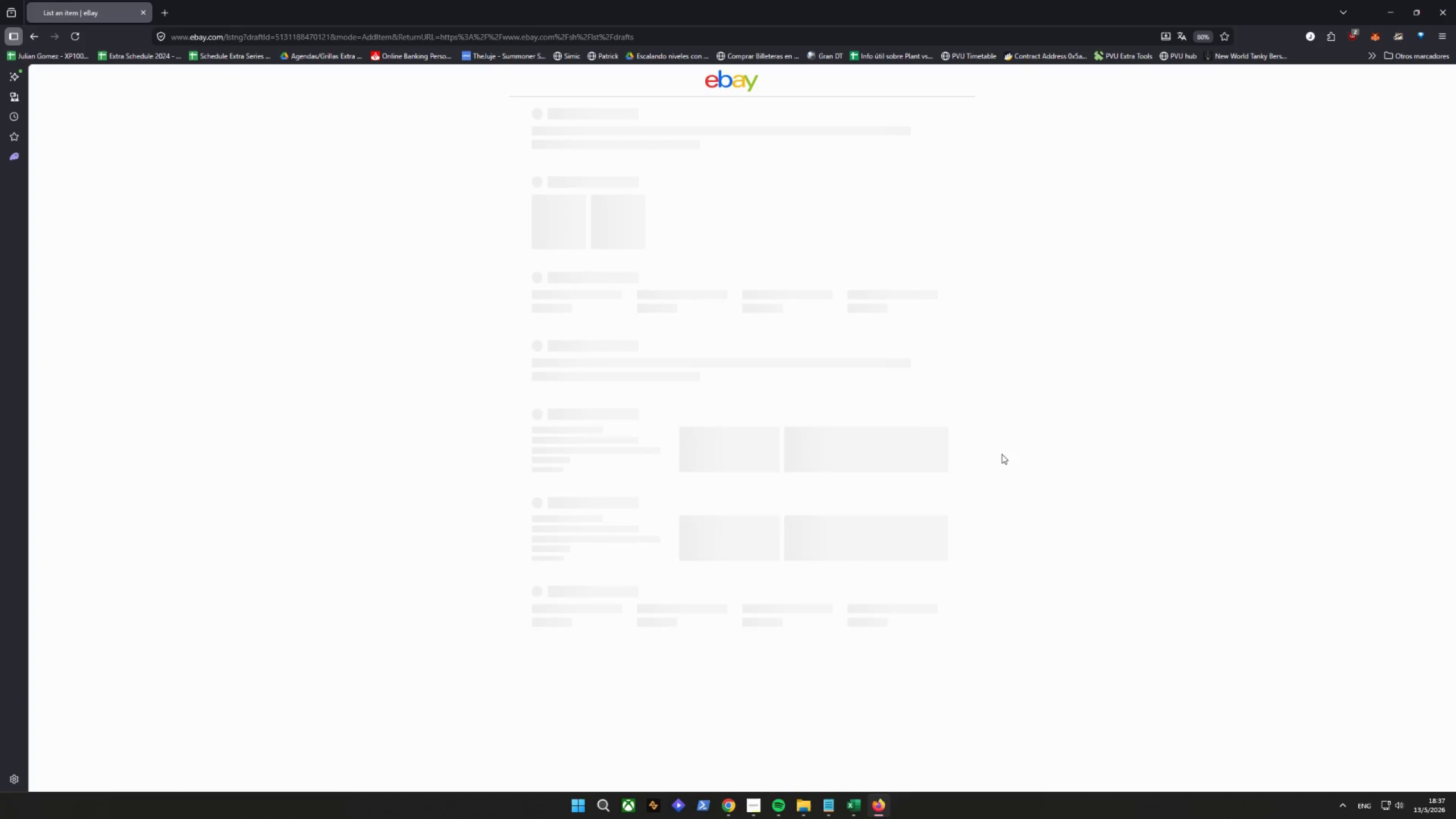 
scroll: coordinate [760, 564], scroll_direction: down, amount: 19.0